 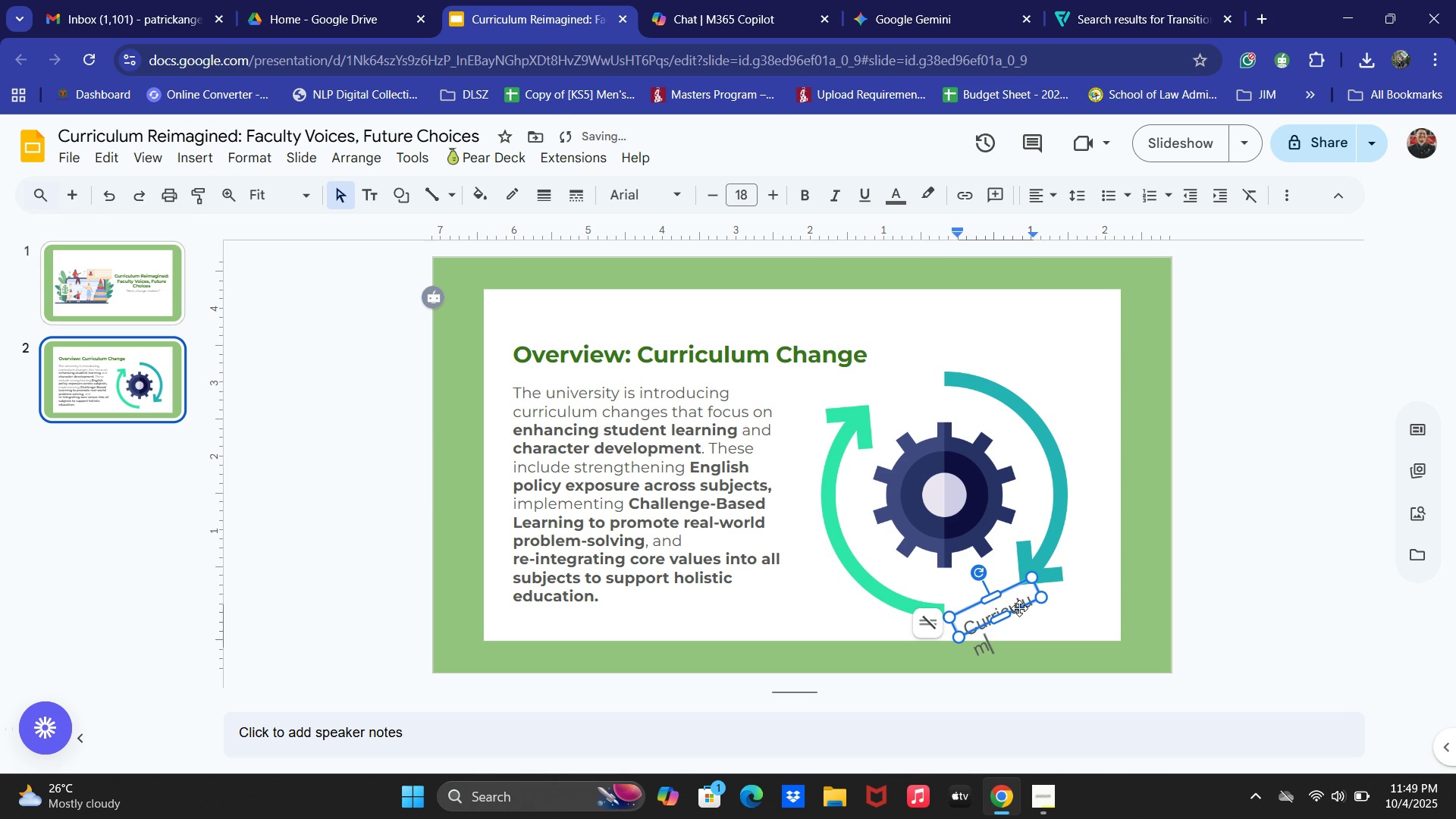 
key(Control+ControlLeft)
 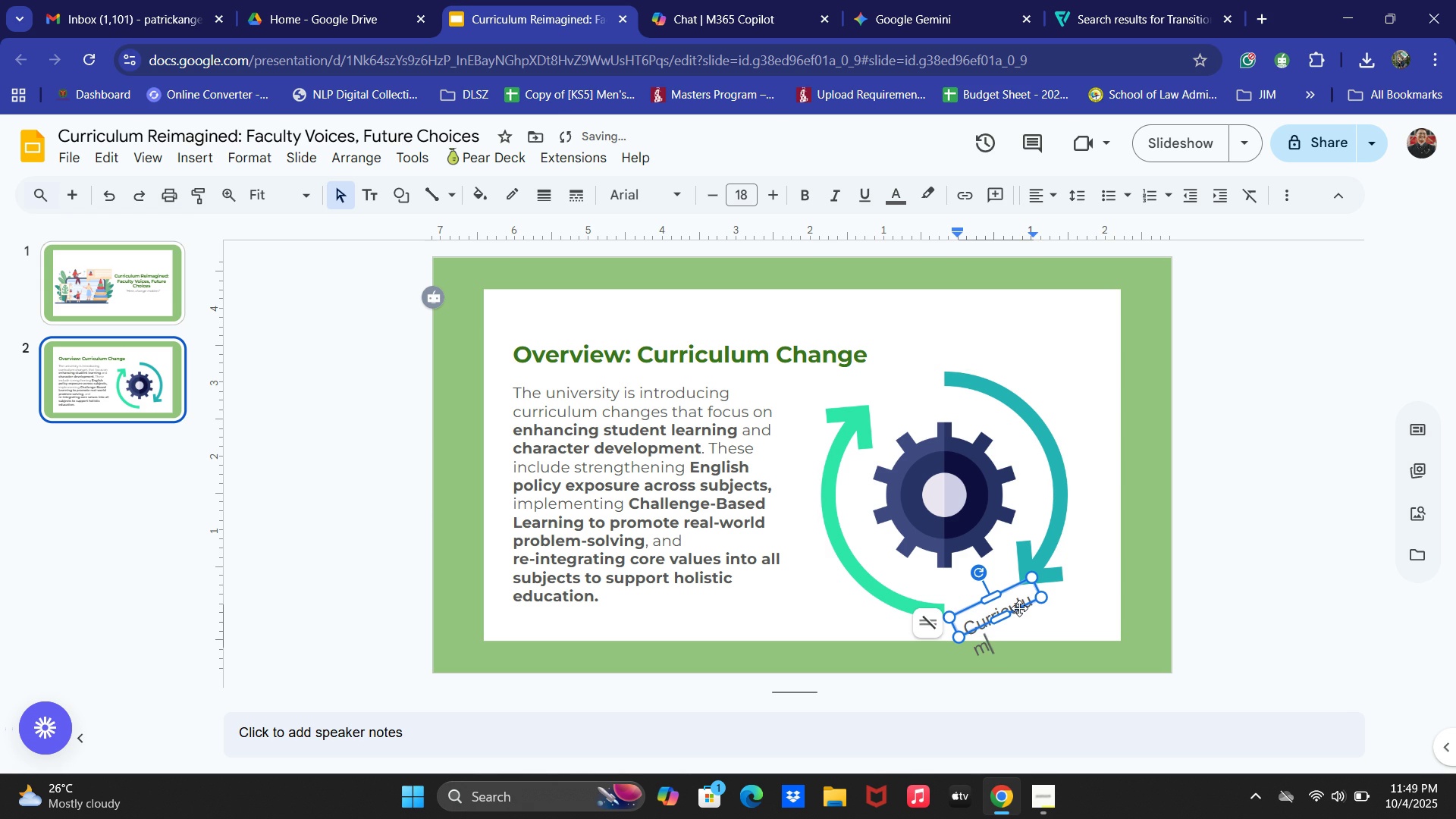 
key(Control+A)
 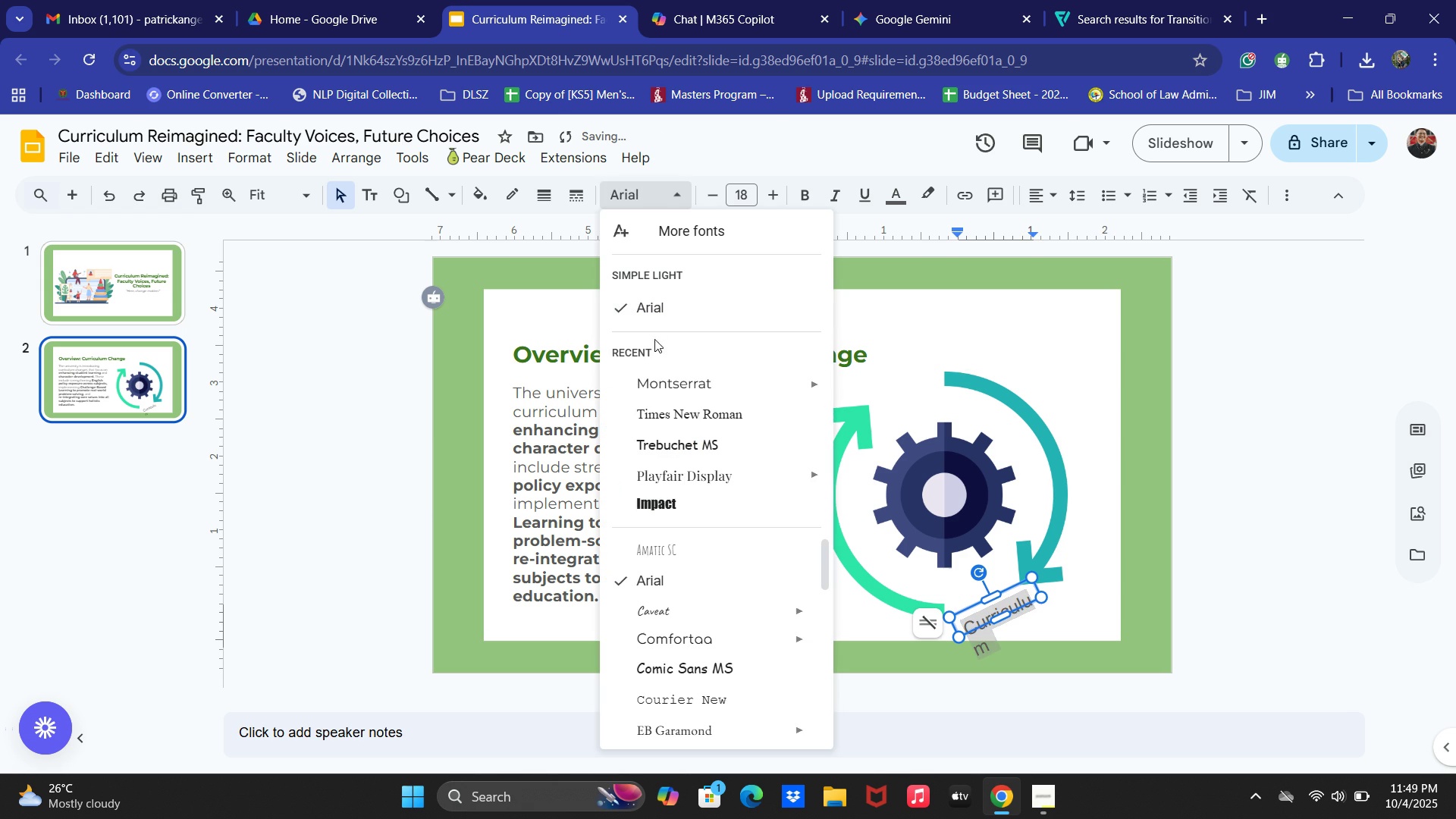 
left_click([651, 378])
 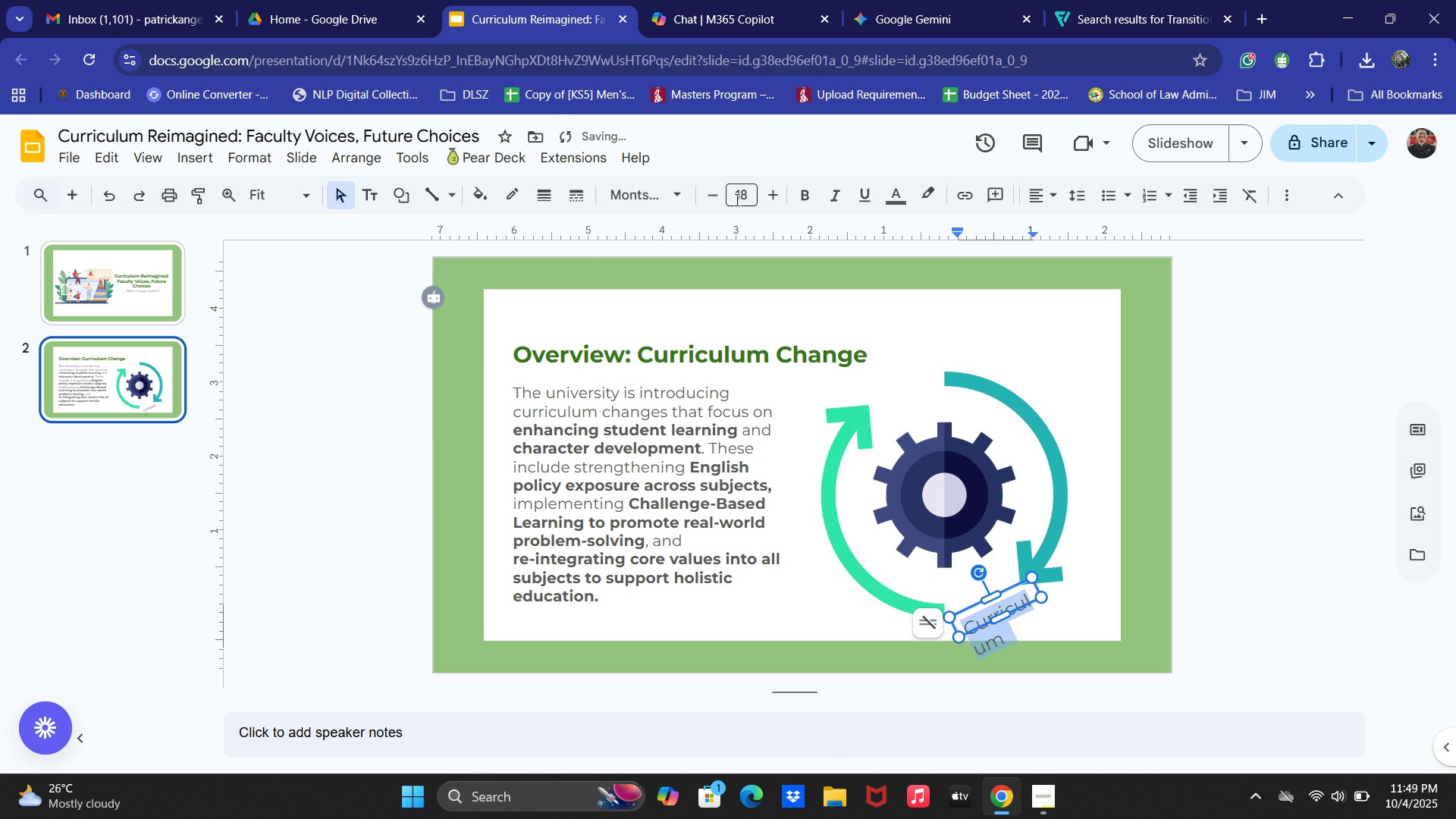 
double_click([711, 196])
 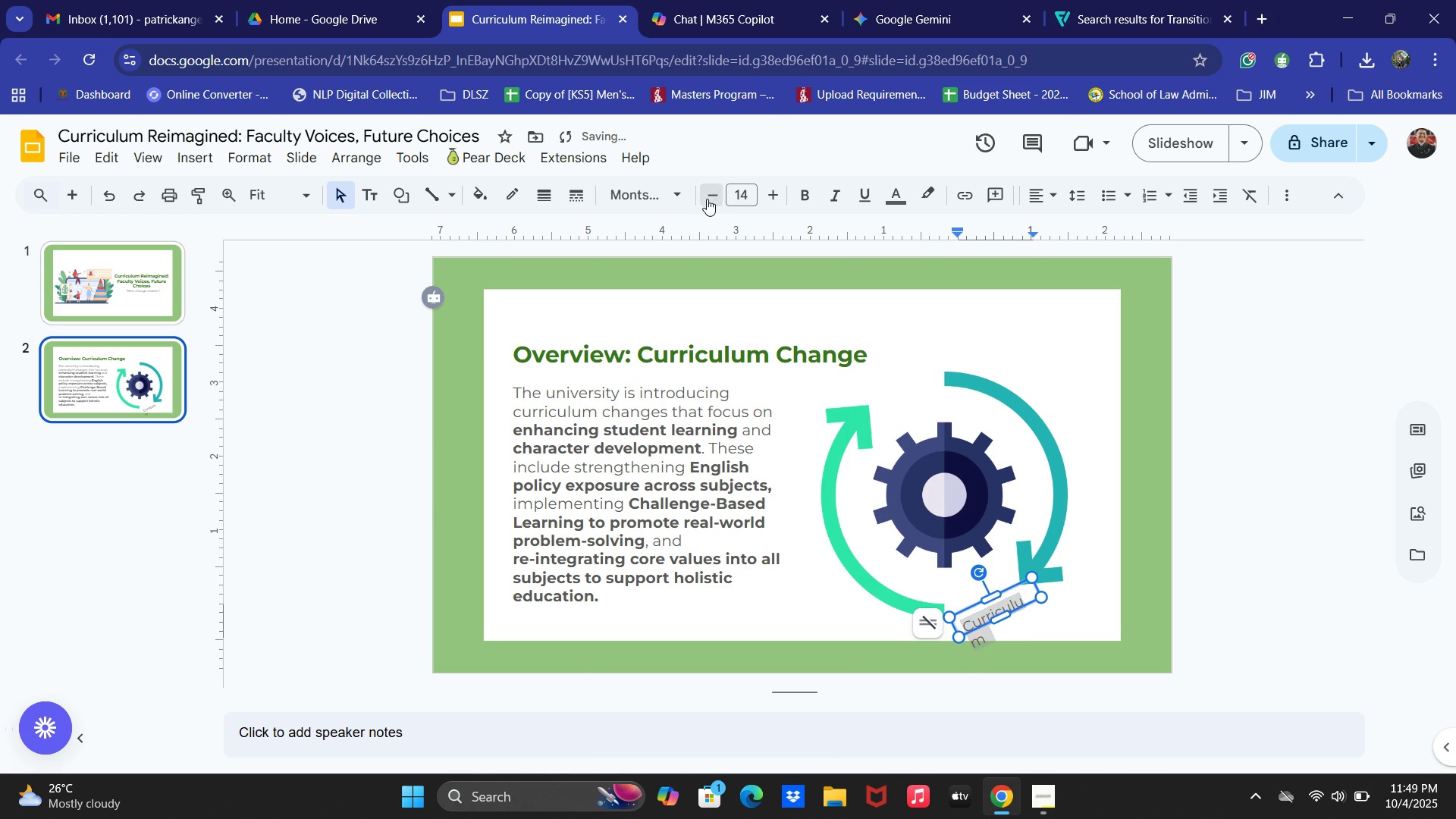 
left_click([707, 199])
 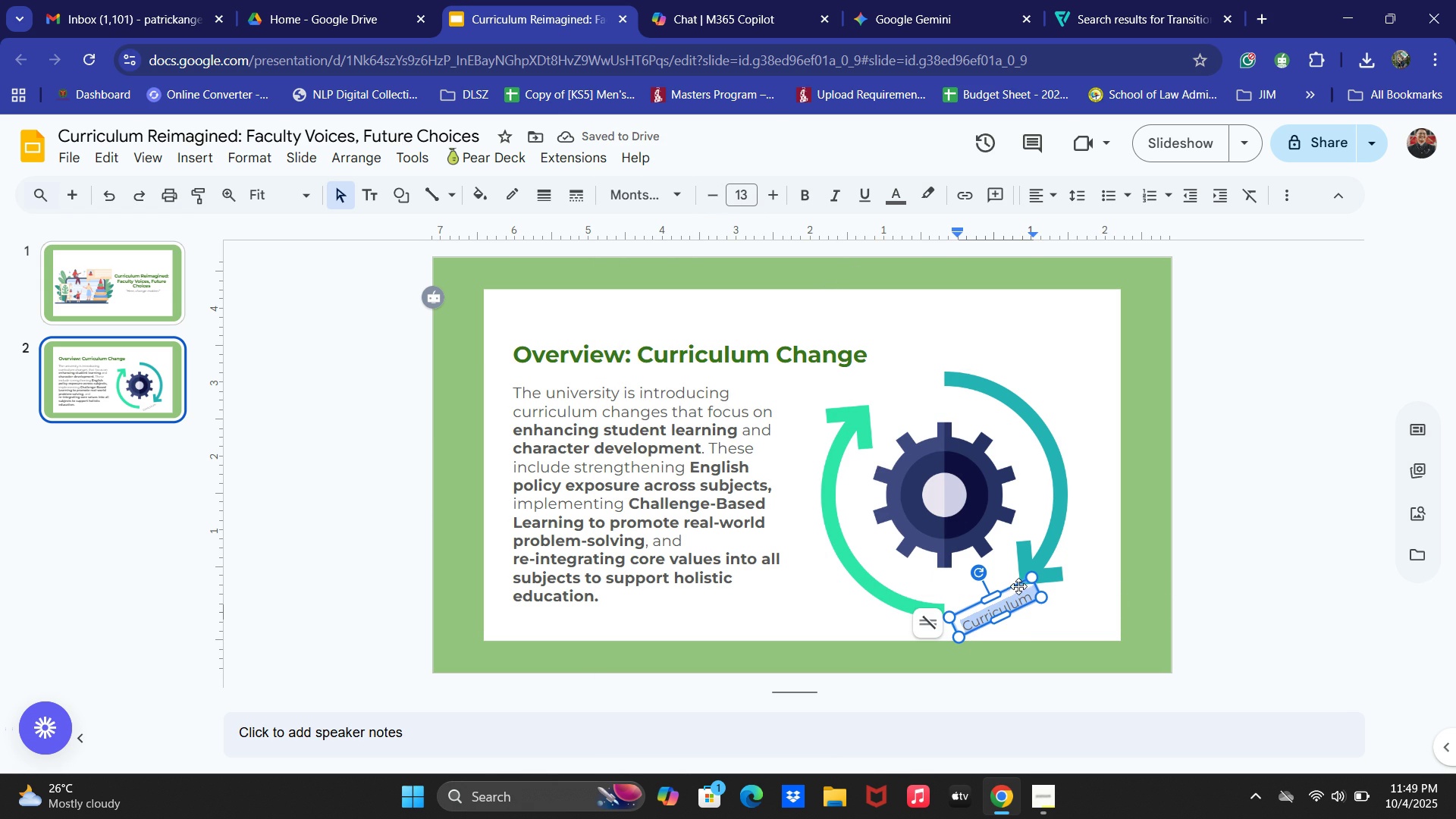 
key(ArrowUp)
 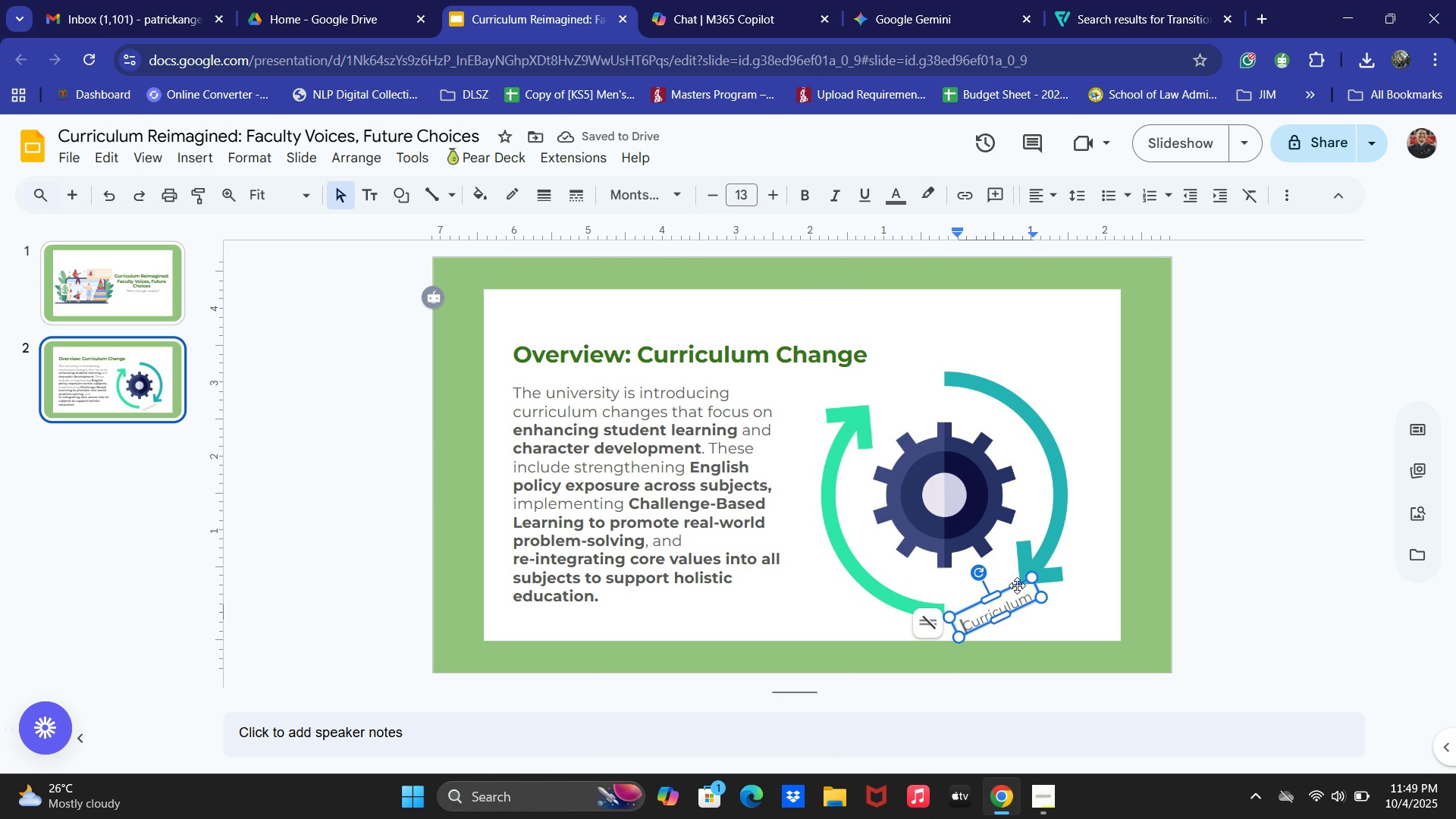 
left_click([1017, 585])
 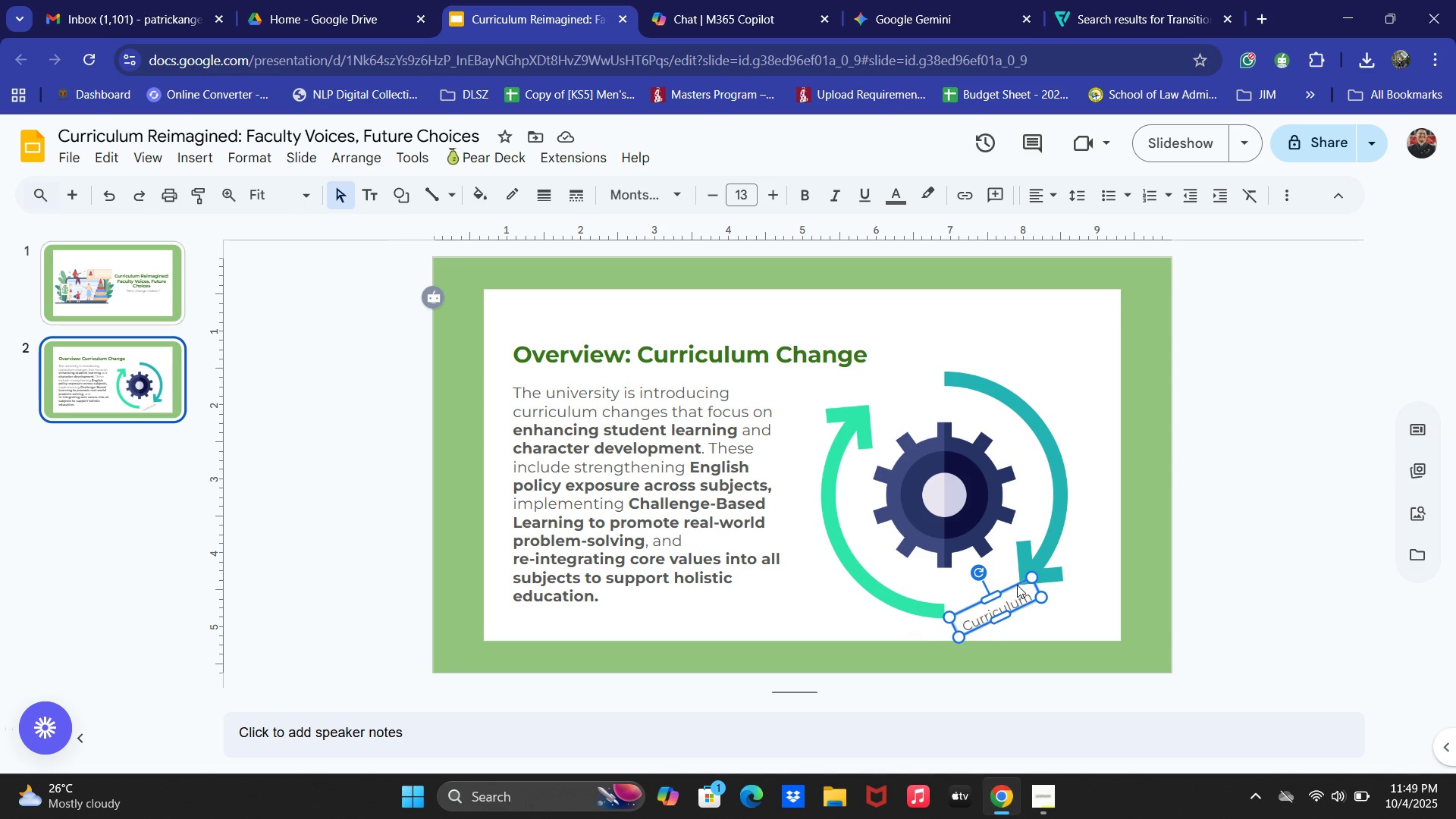 
key(ArrowUp)
 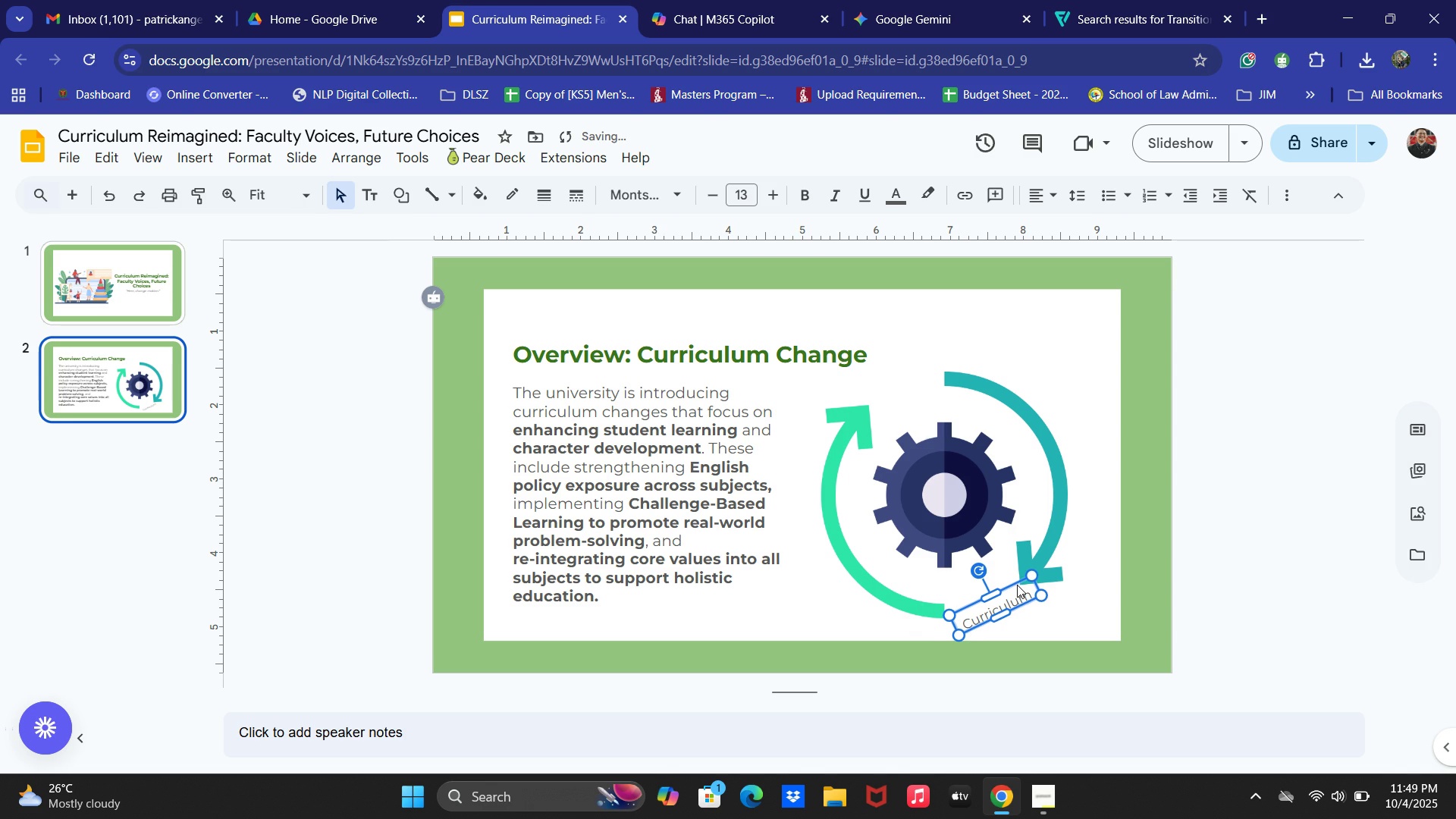 
key(ArrowUp)
 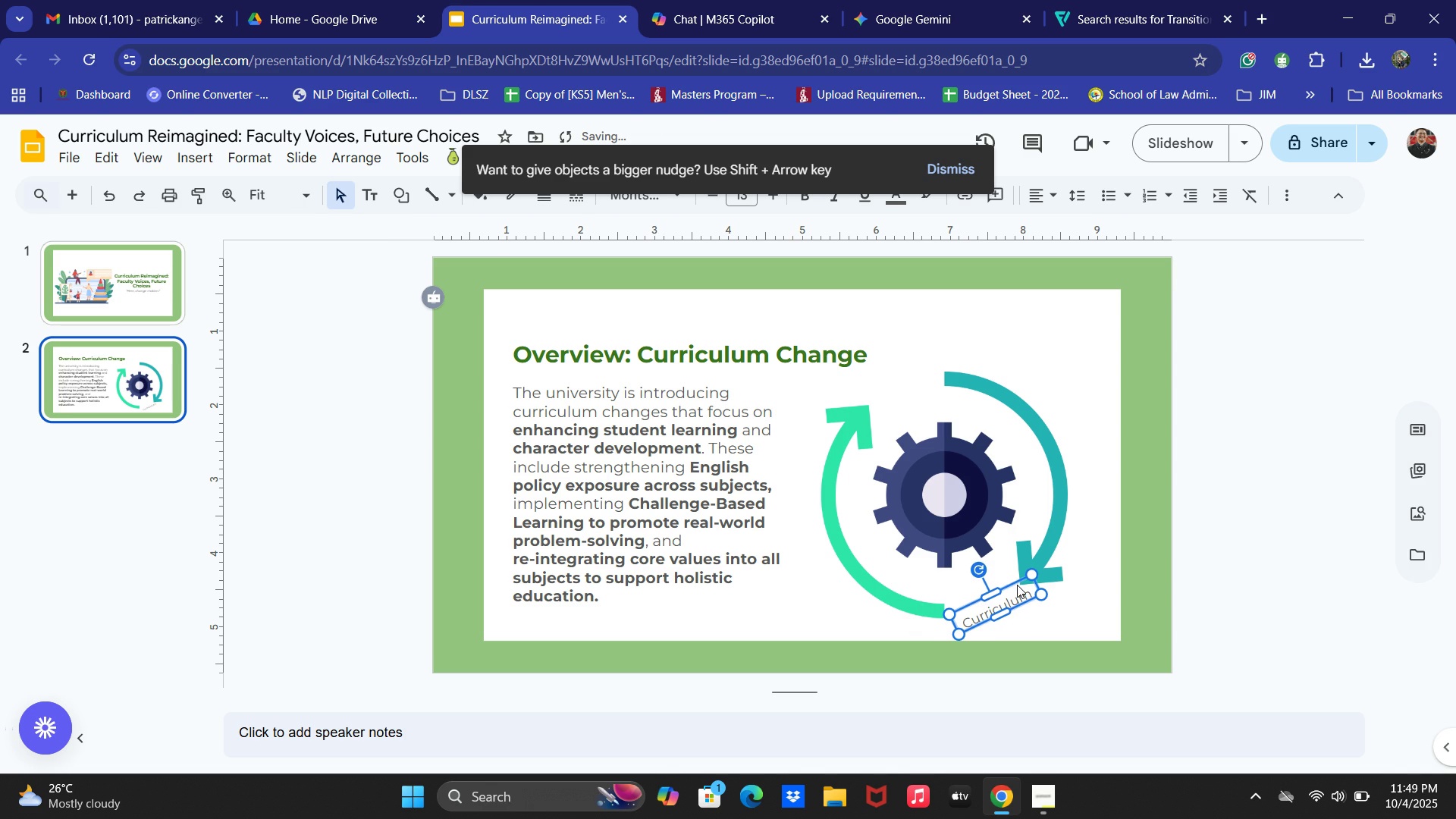 
key(ArrowUp)
 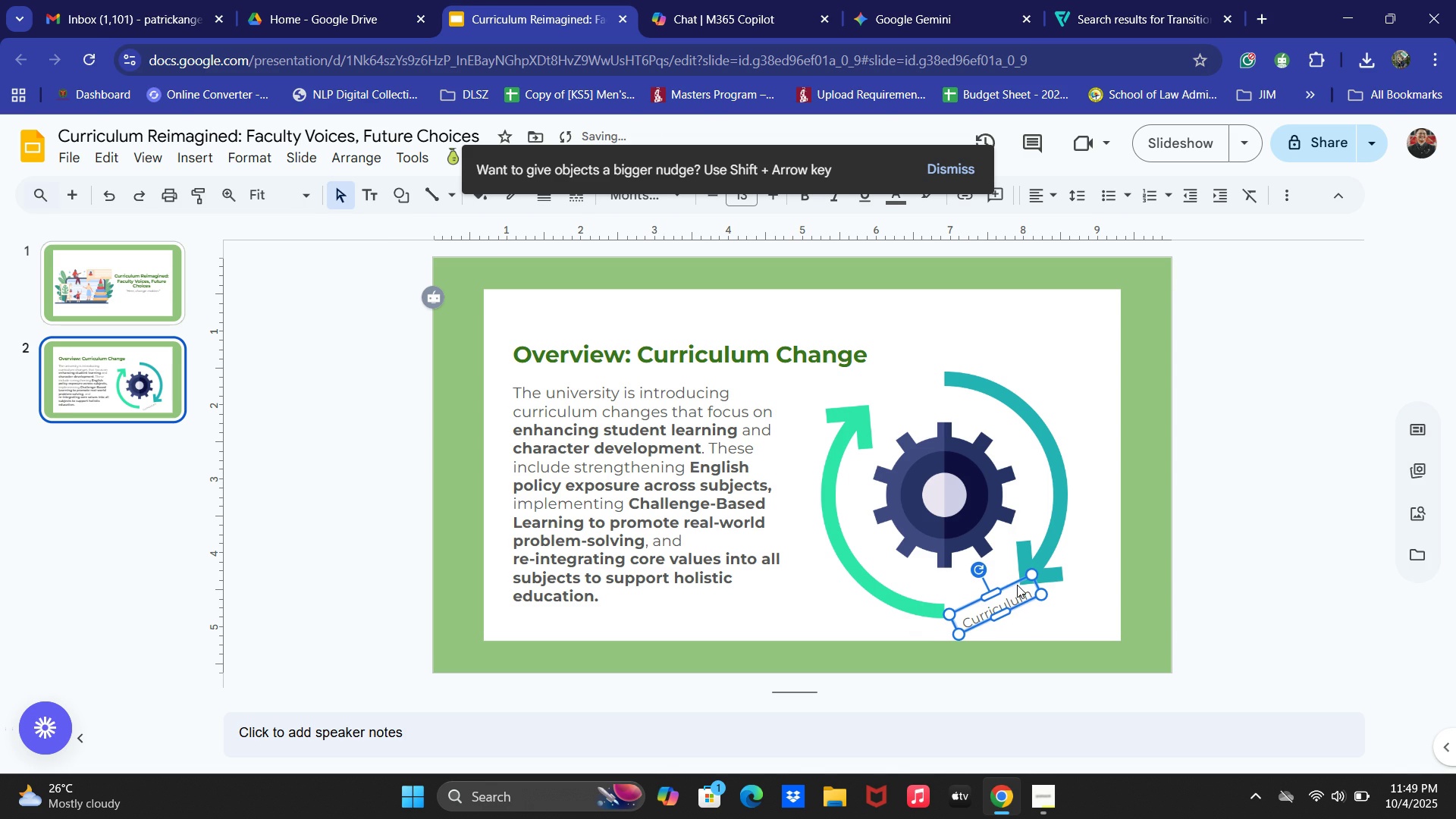 
key(ArrowLeft)
 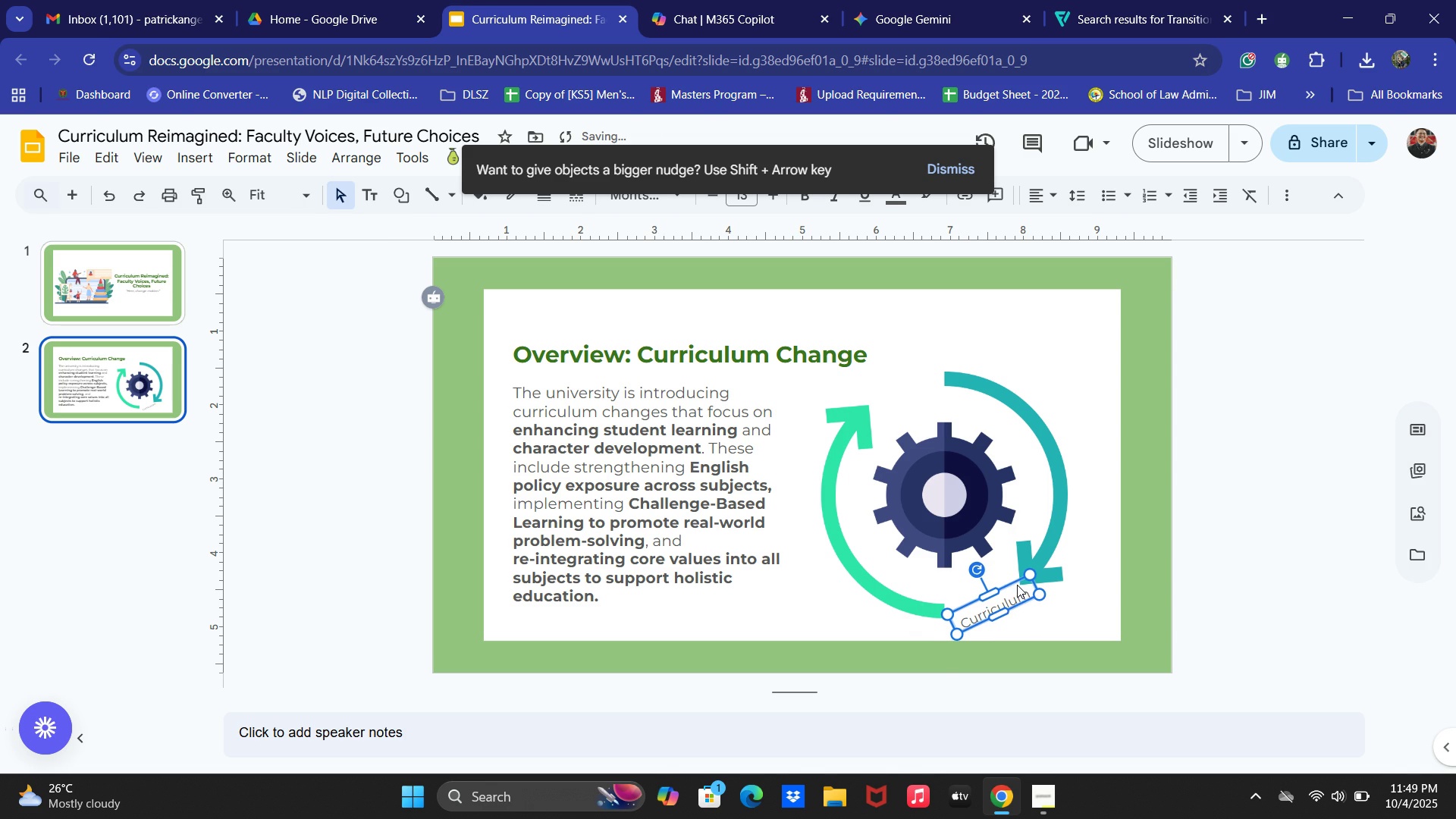 
key(ArrowLeft)
 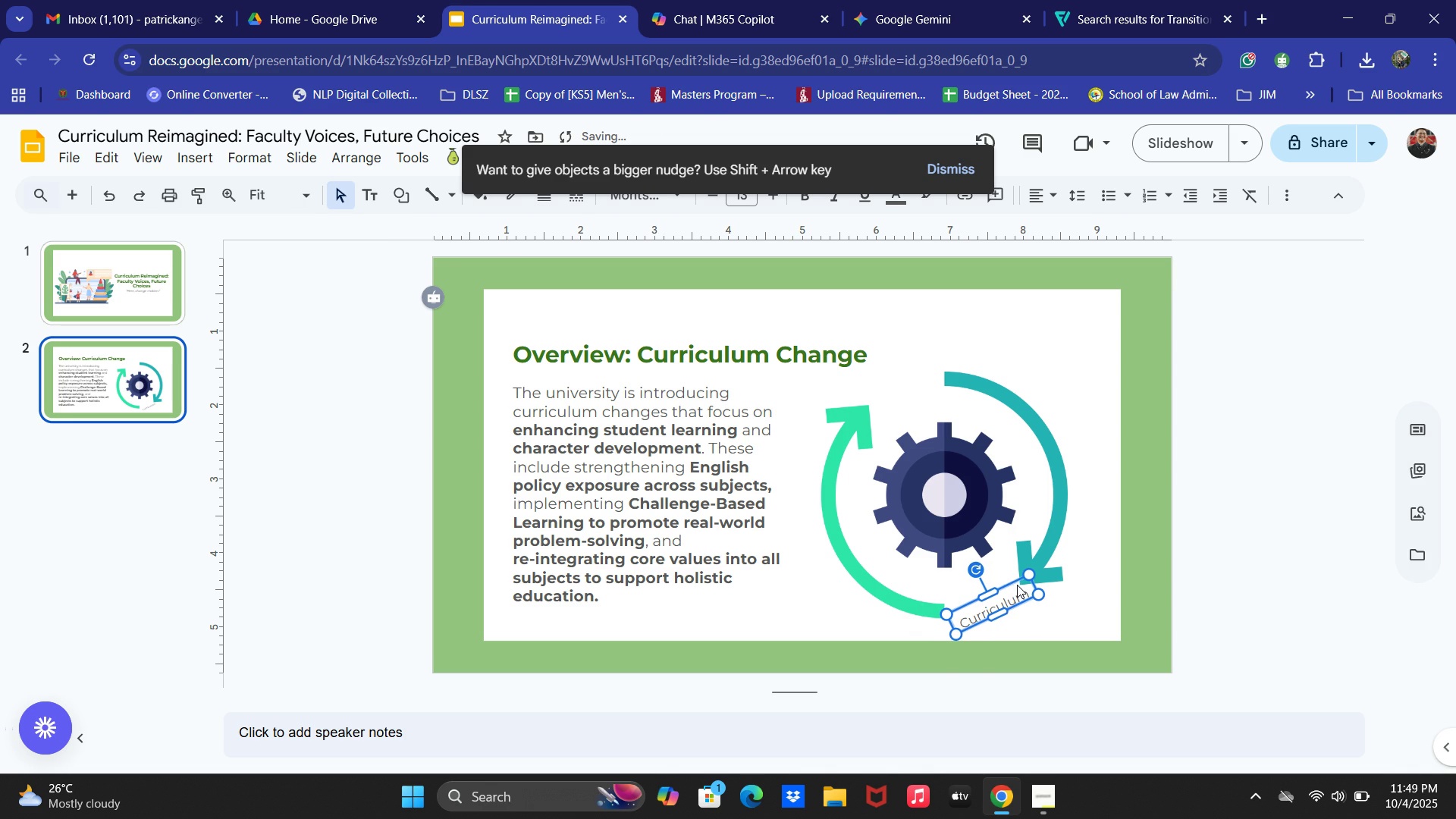 
key(ArrowLeft)
 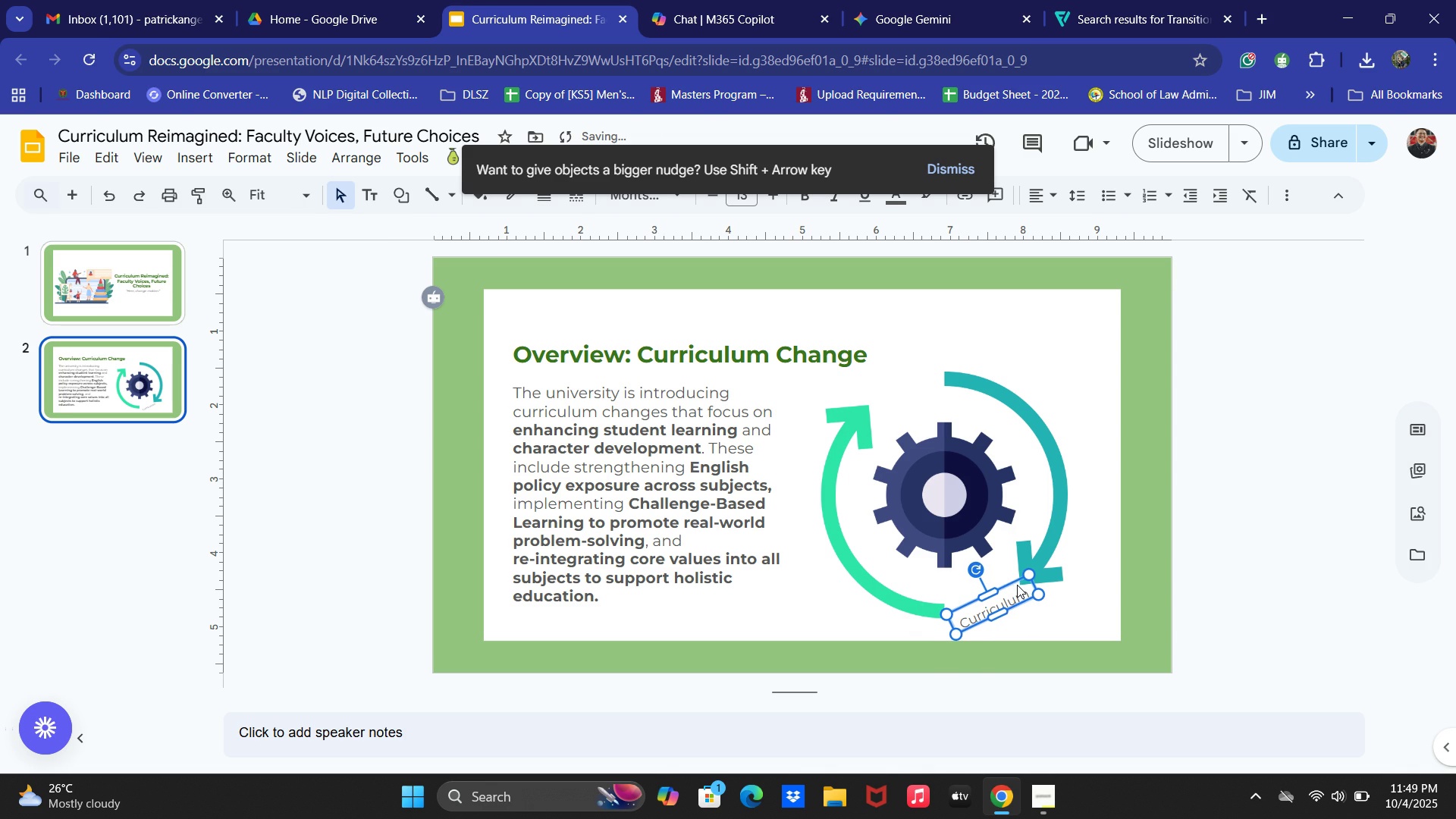 
key(ArrowLeft)
 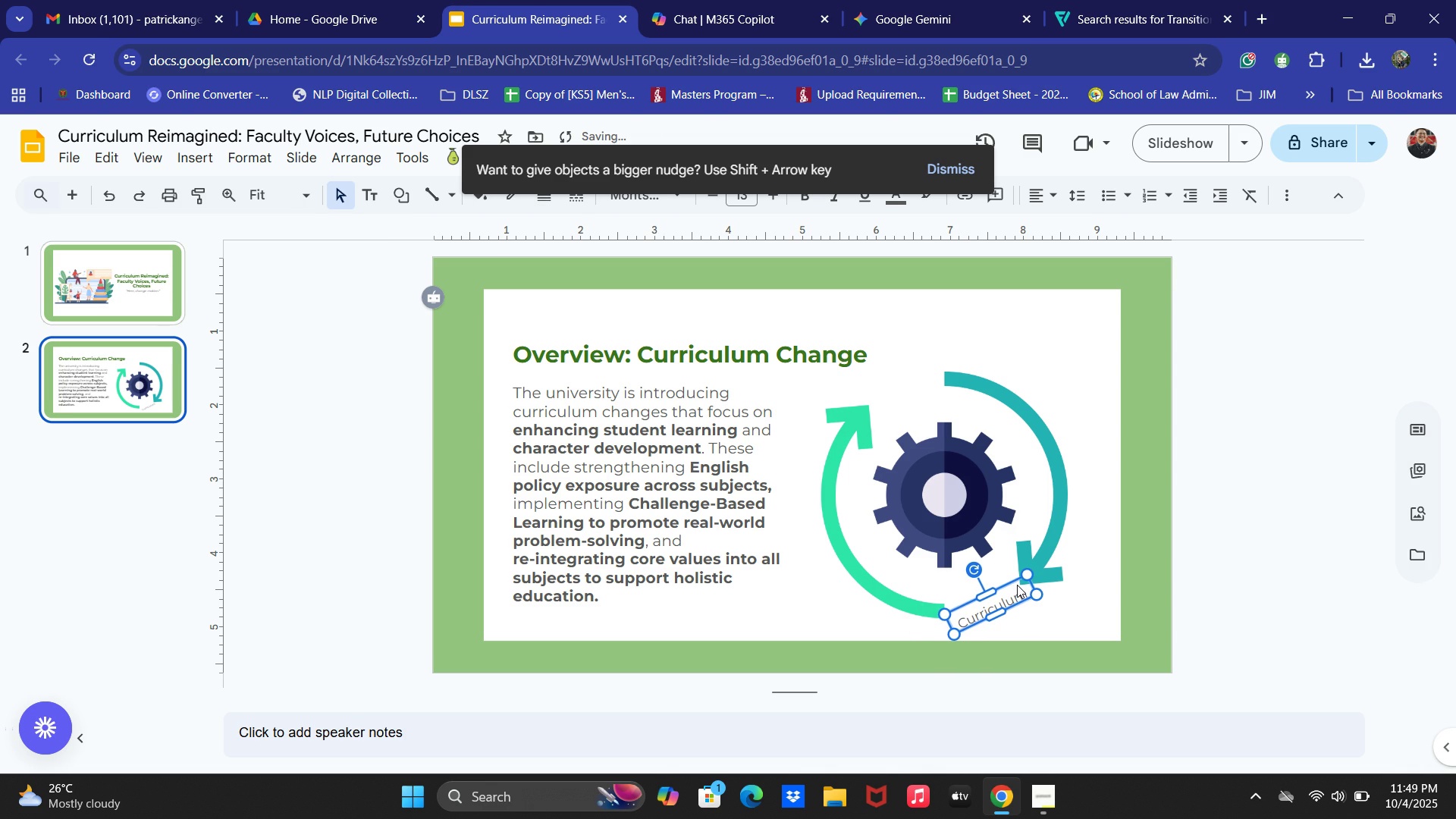 
key(ArrowLeft)
 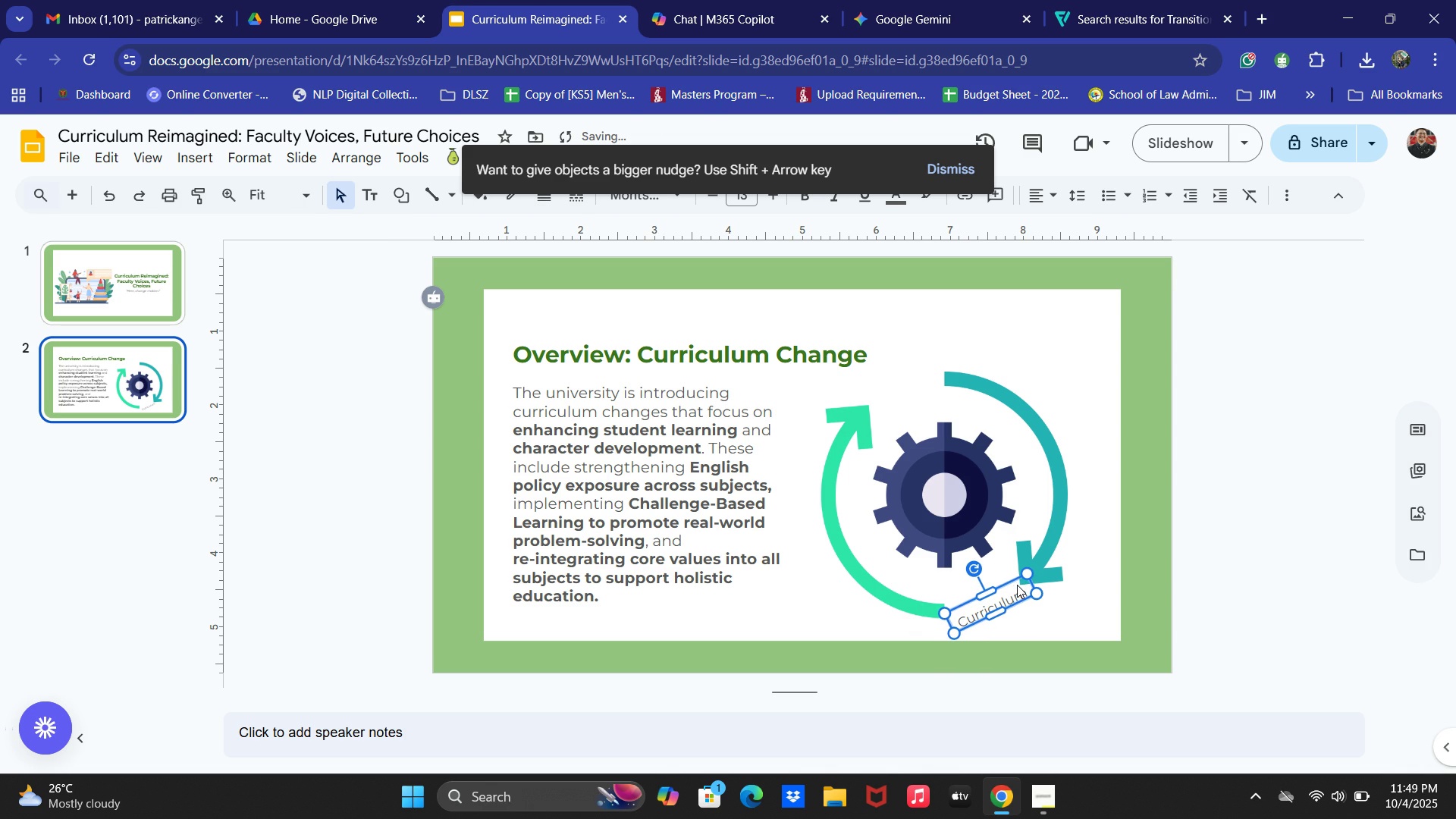 
key(ArrowUp)
 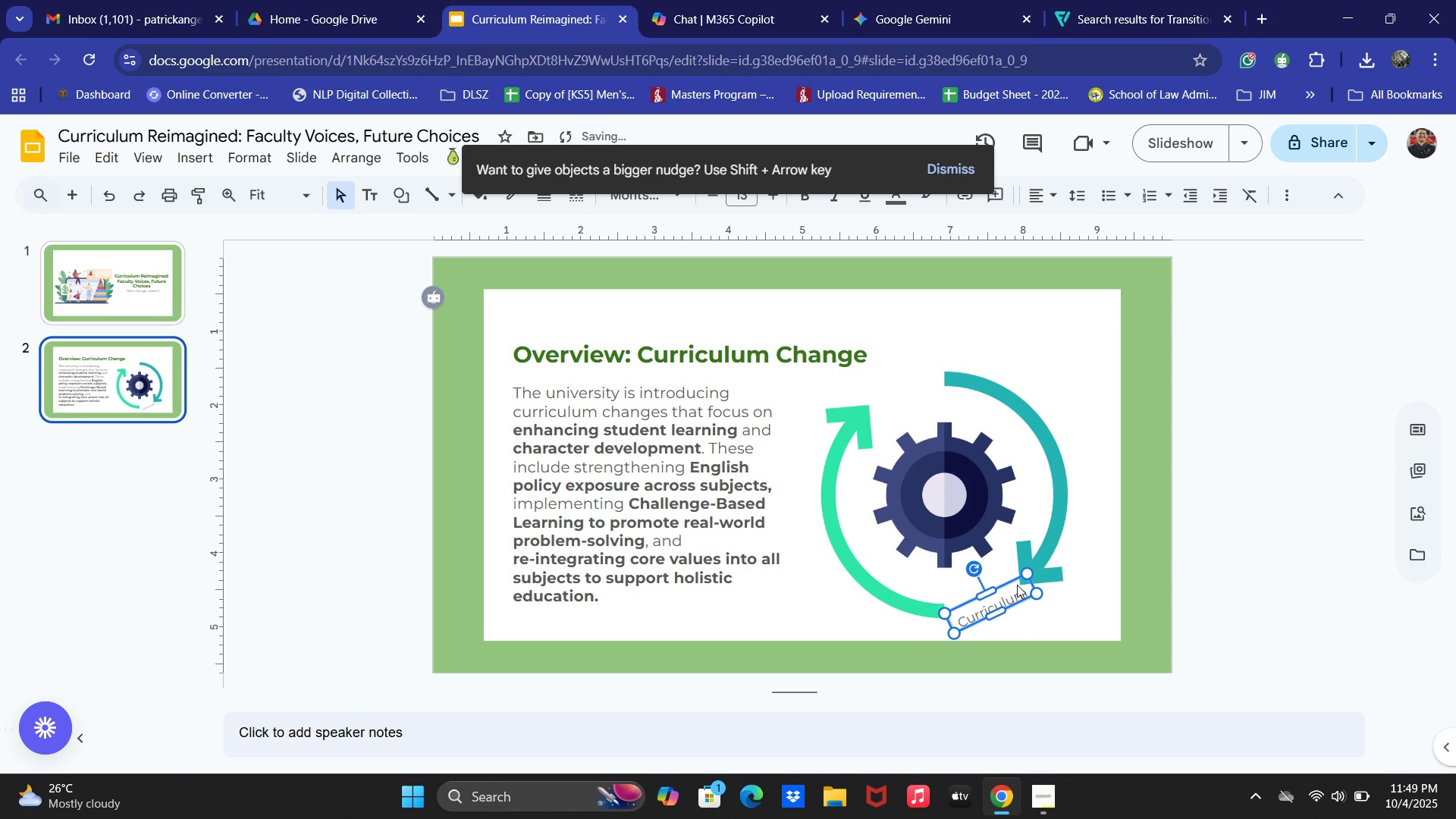 
key(ArrowUp)
 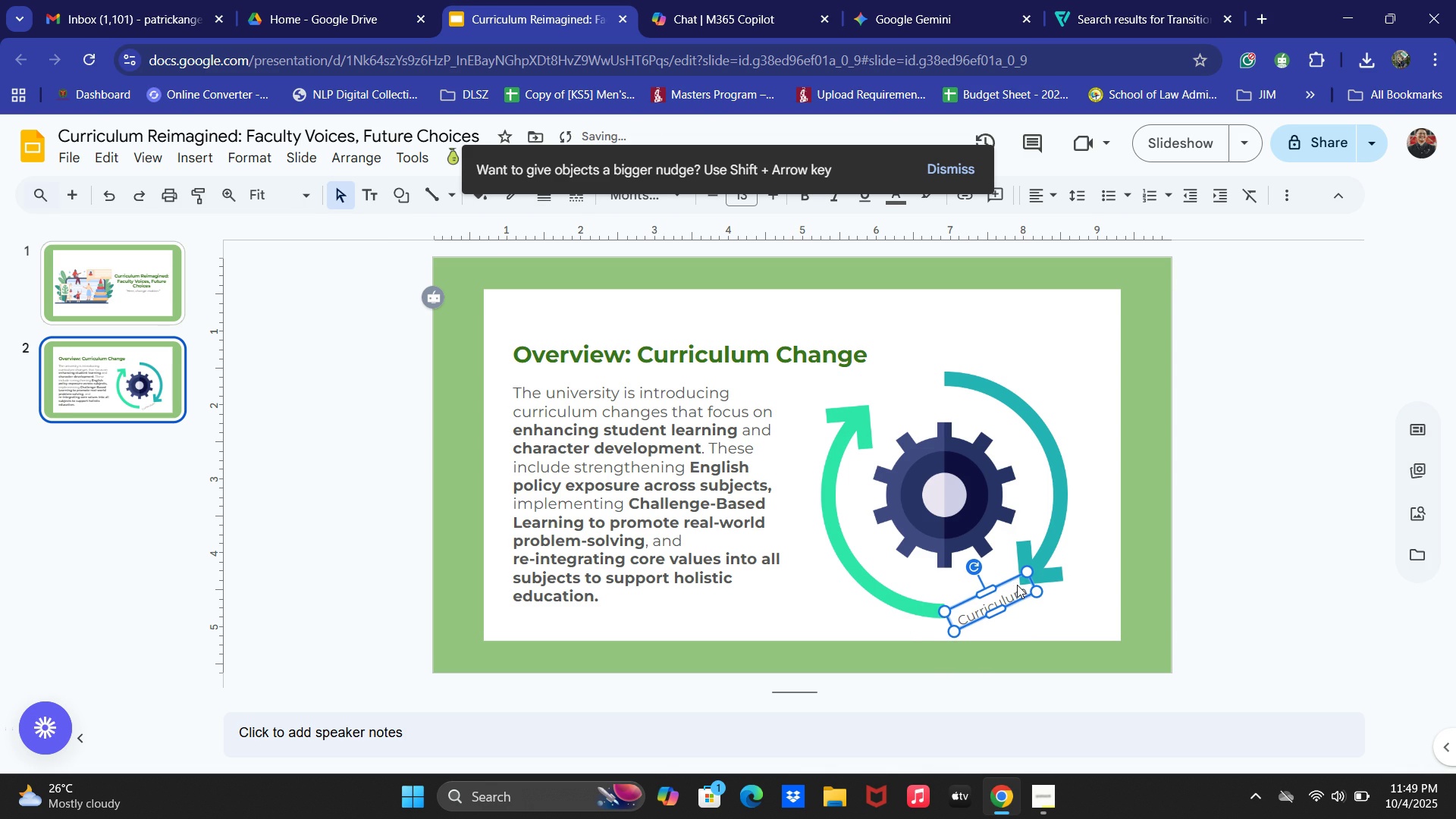 
key(ArrowUp)
 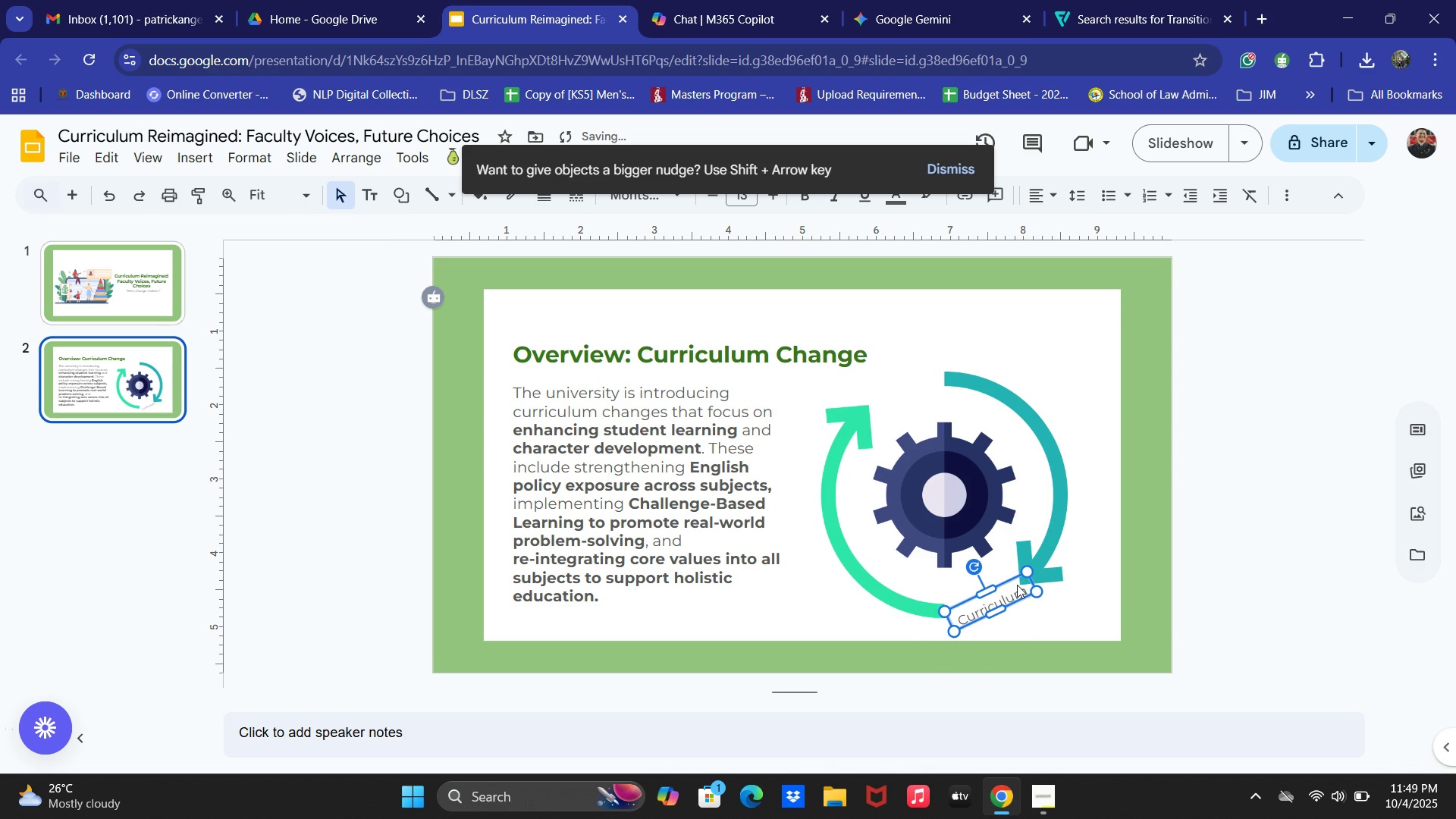 
key(ArrowUp)
 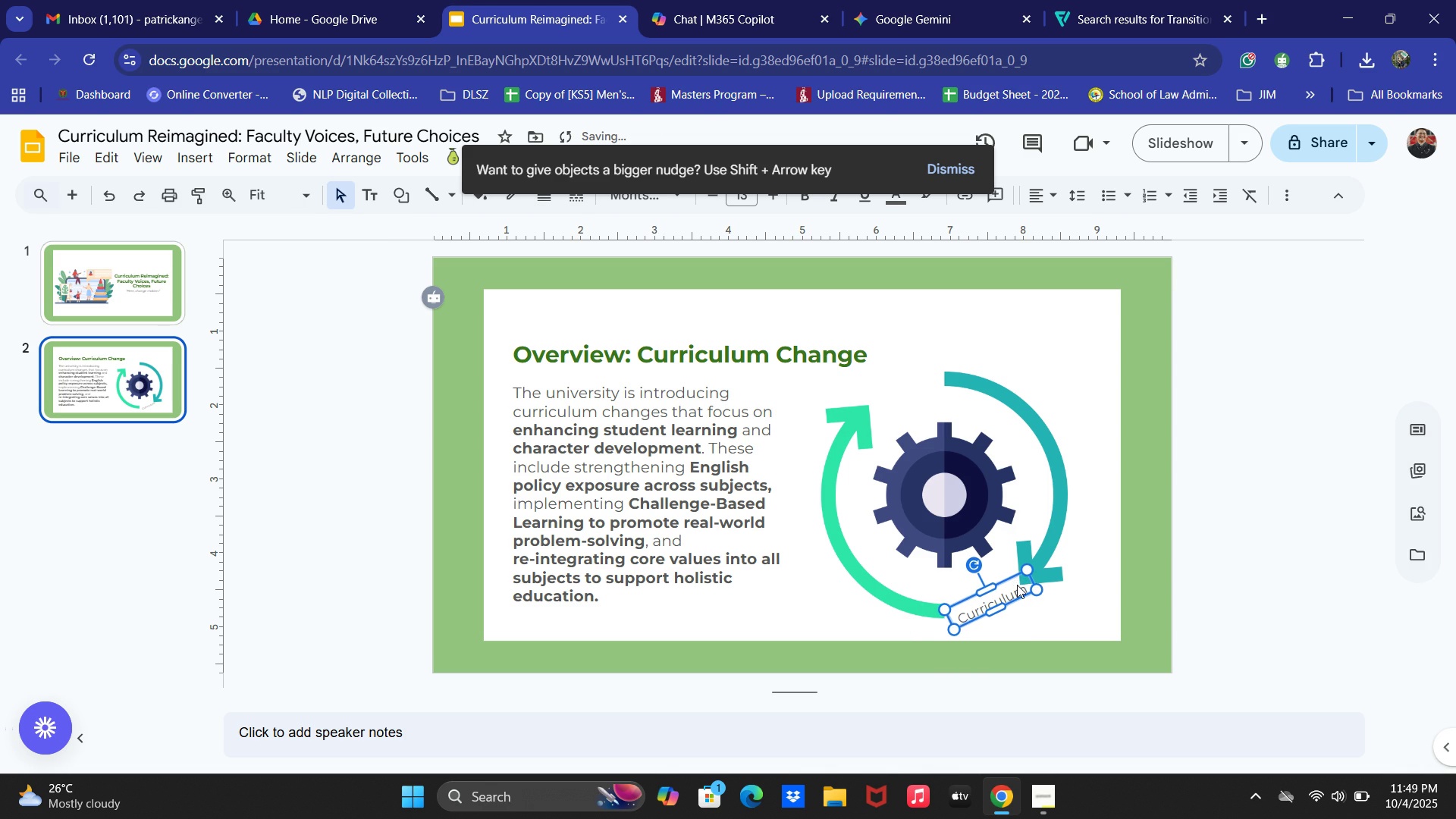 
key(ArrowUp)
 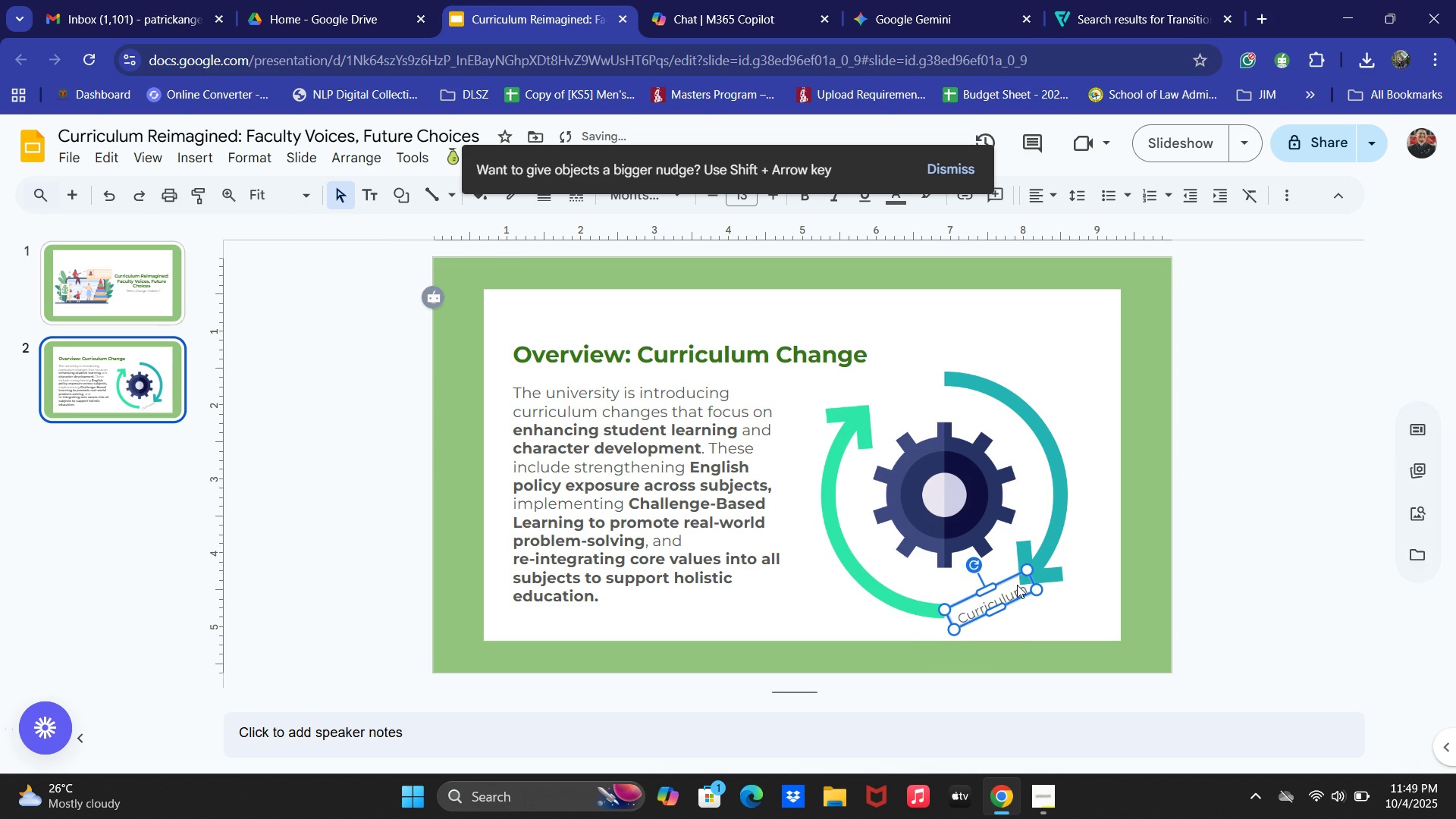 
key(ArrowUp)
 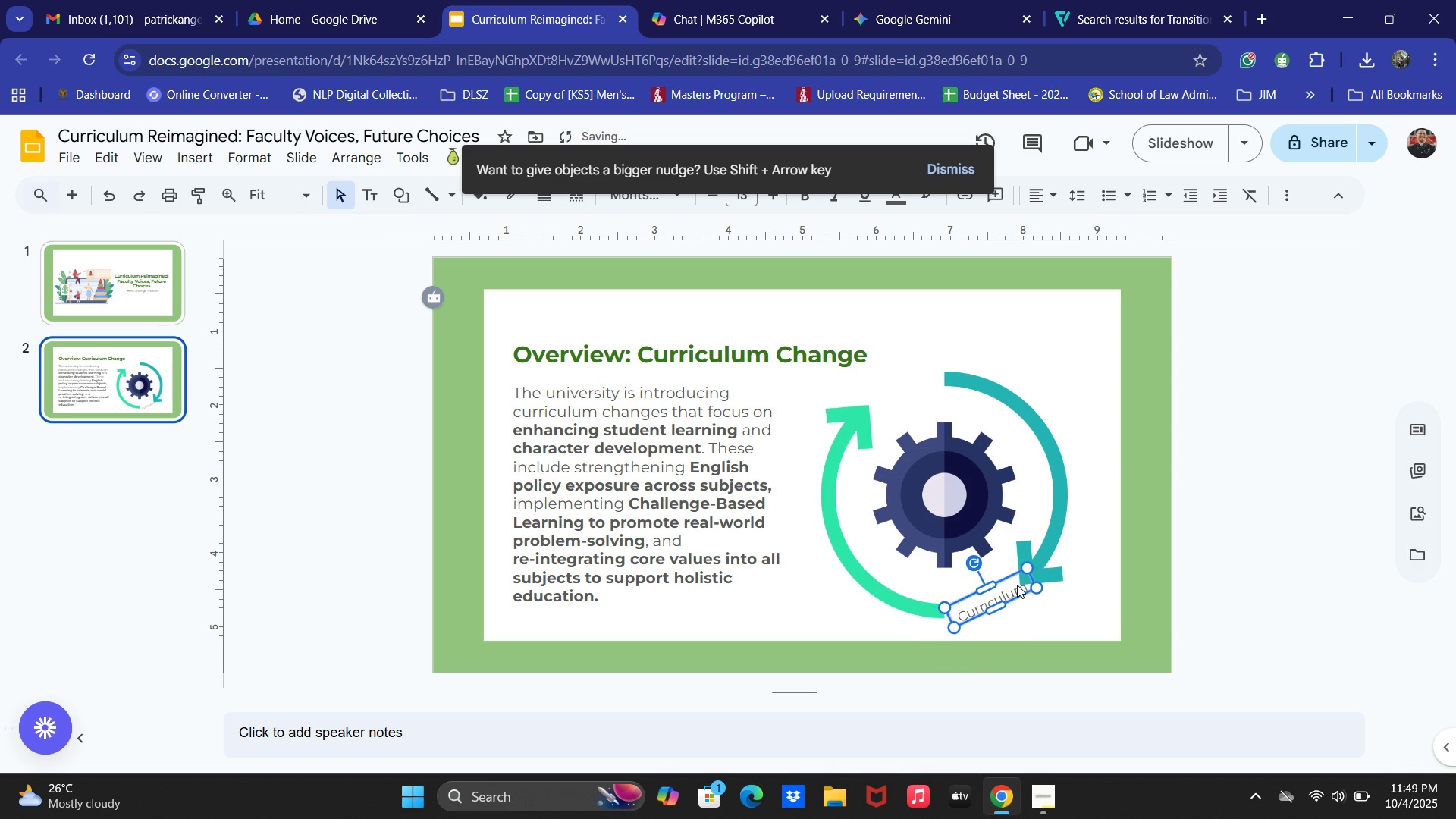 
key(ArrowUp)
 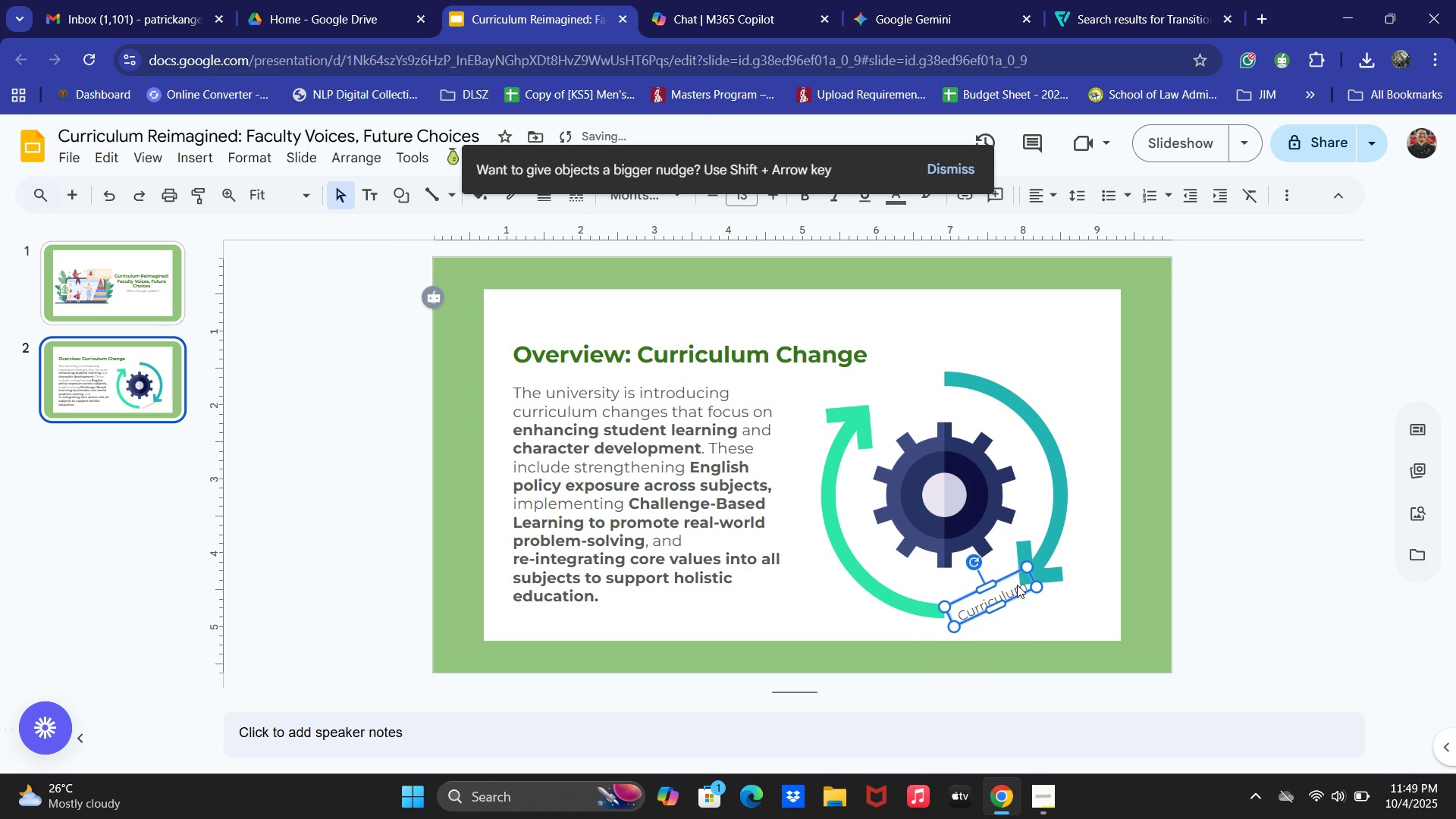 
key(ArrowUp)